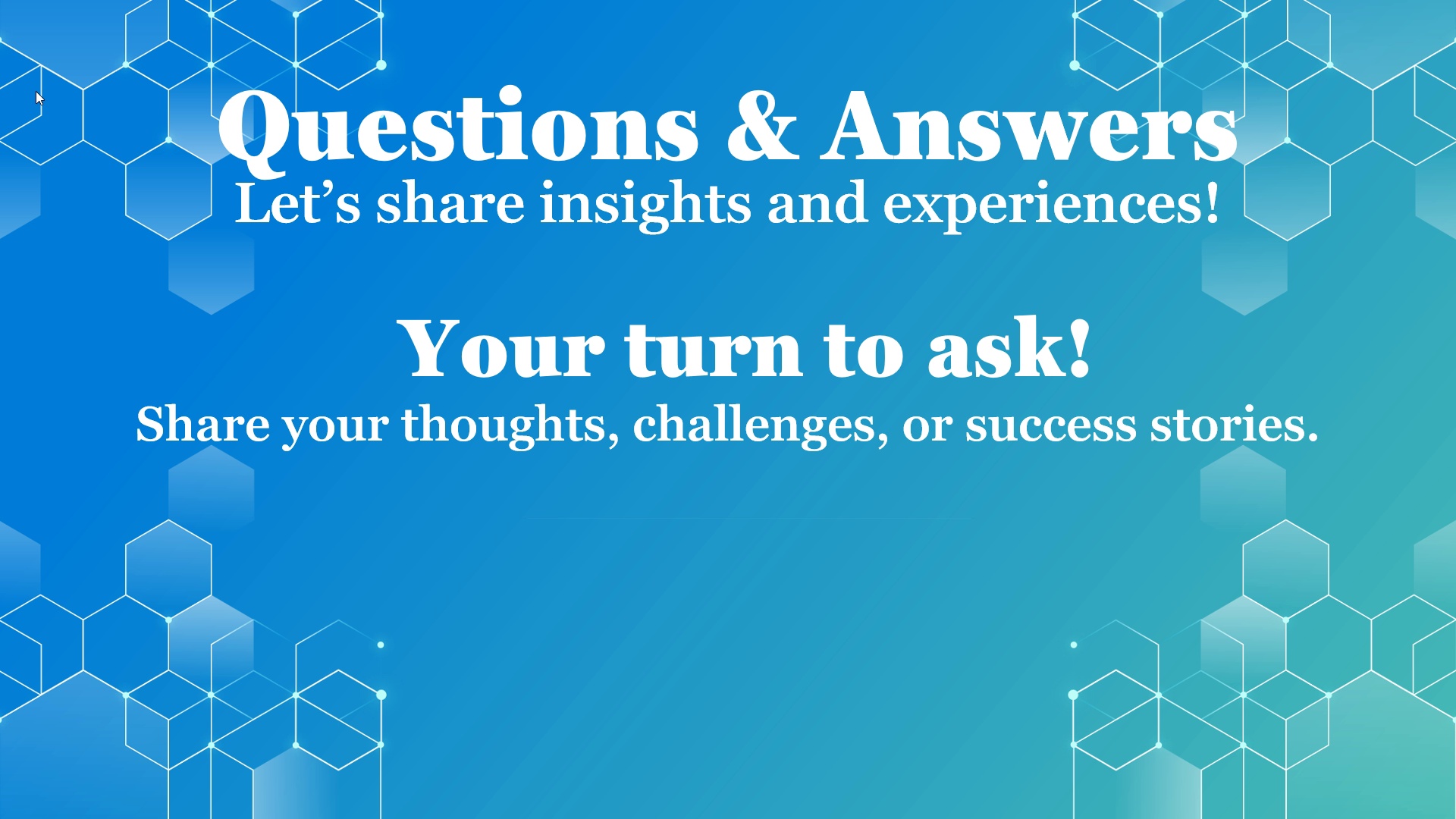 
key(ArrowDown)
 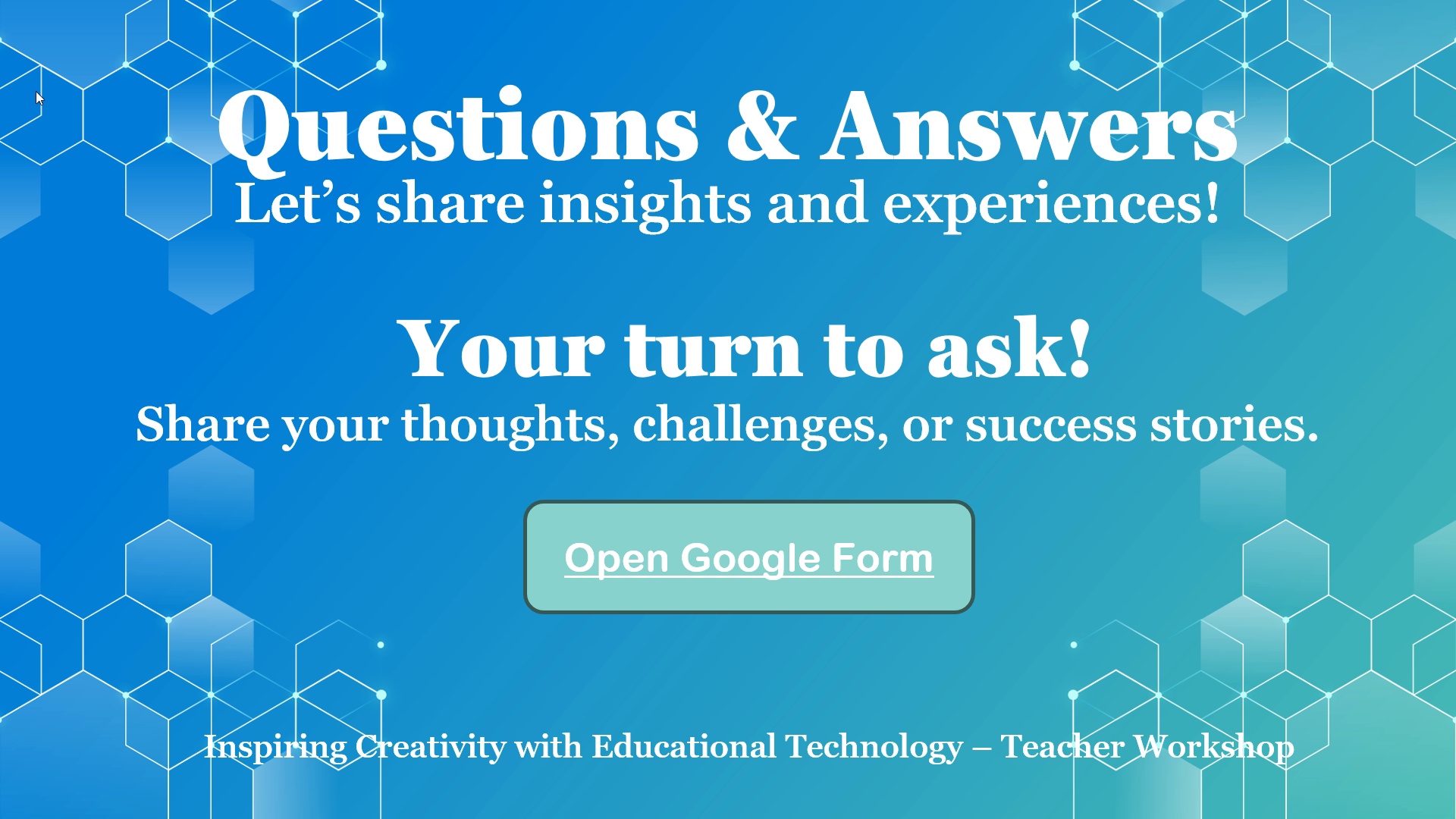 
key(ArrowDown)
 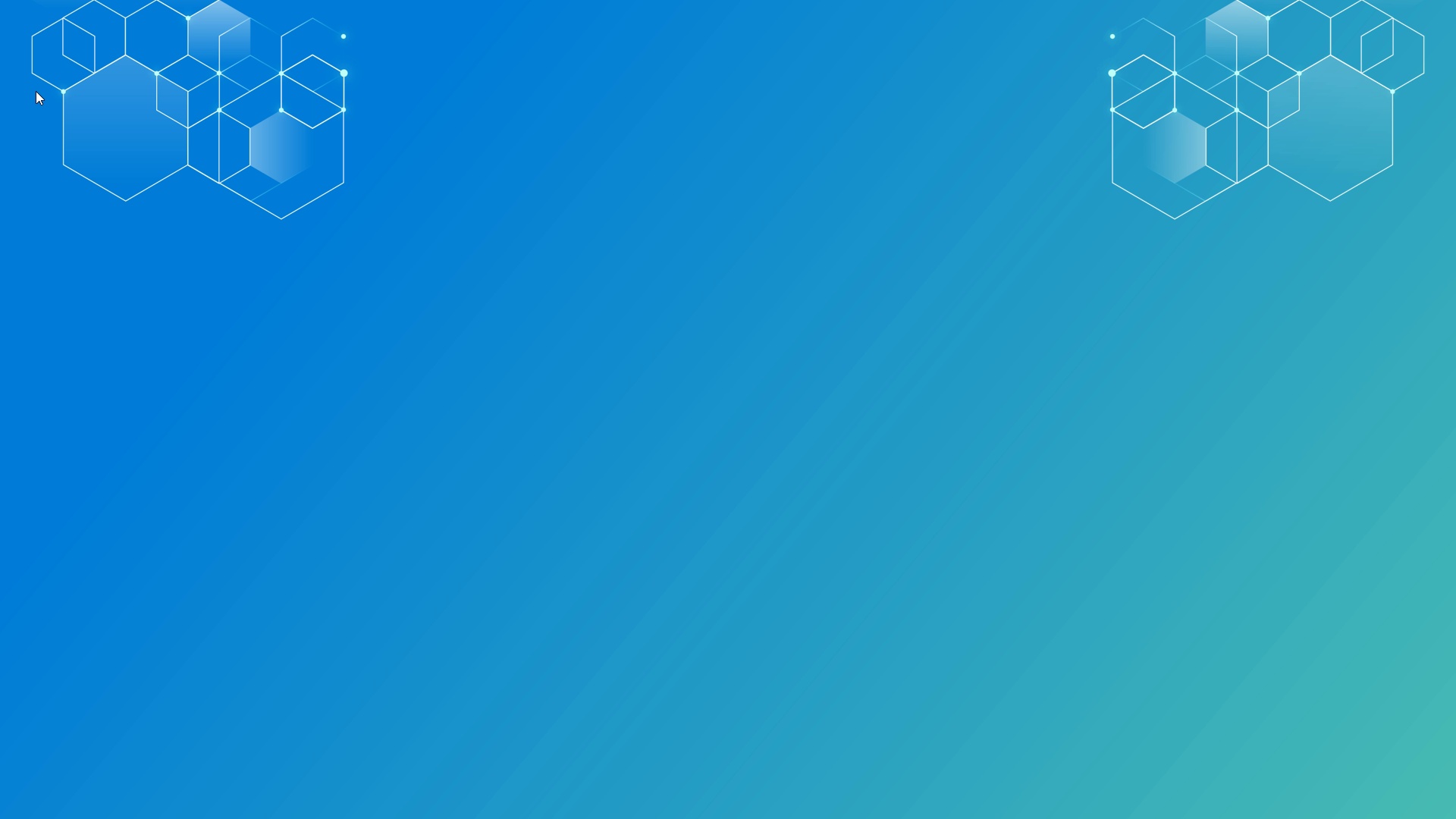 
key(ArrowDown)
 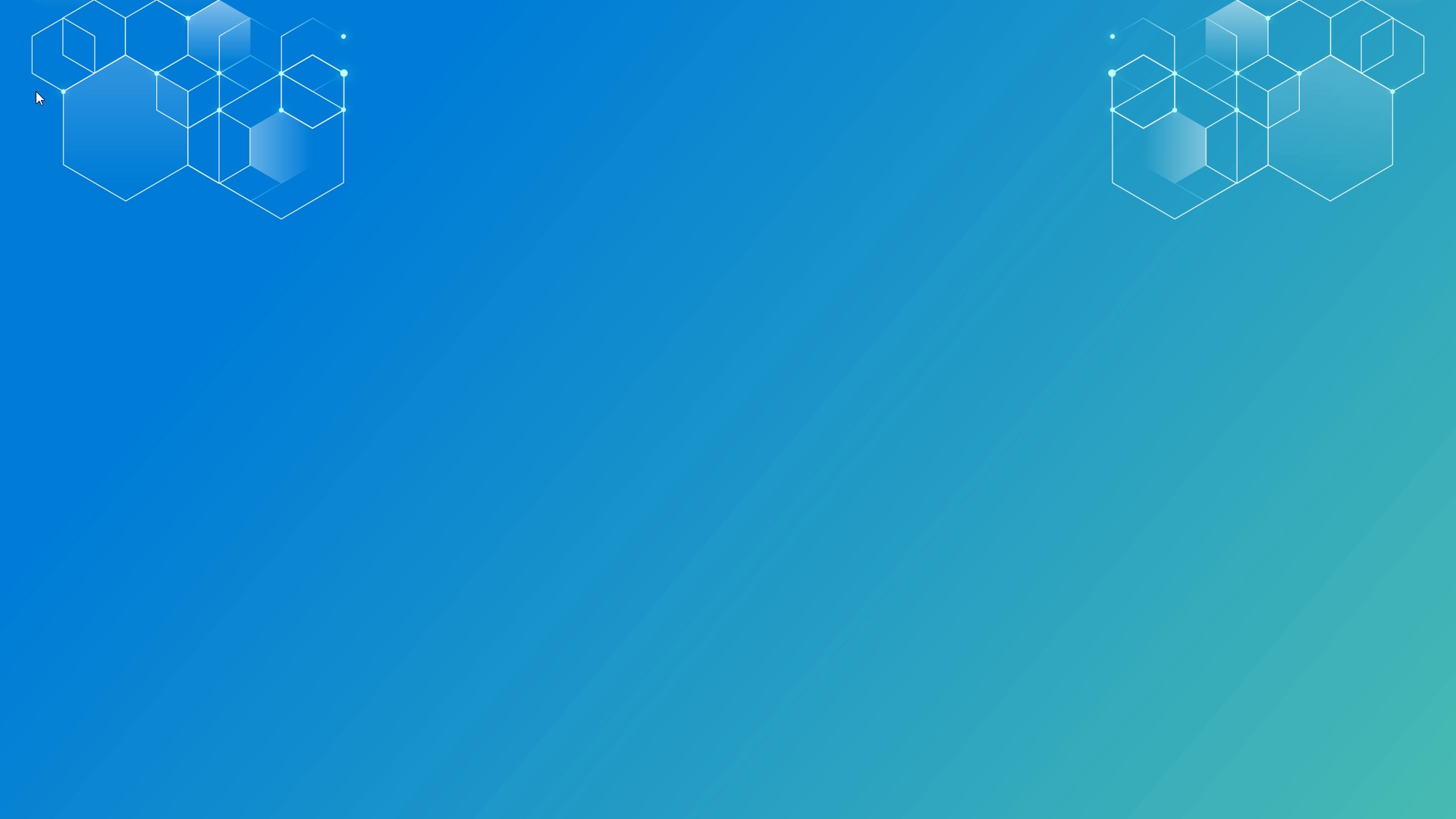 
key(ArrowDown)
 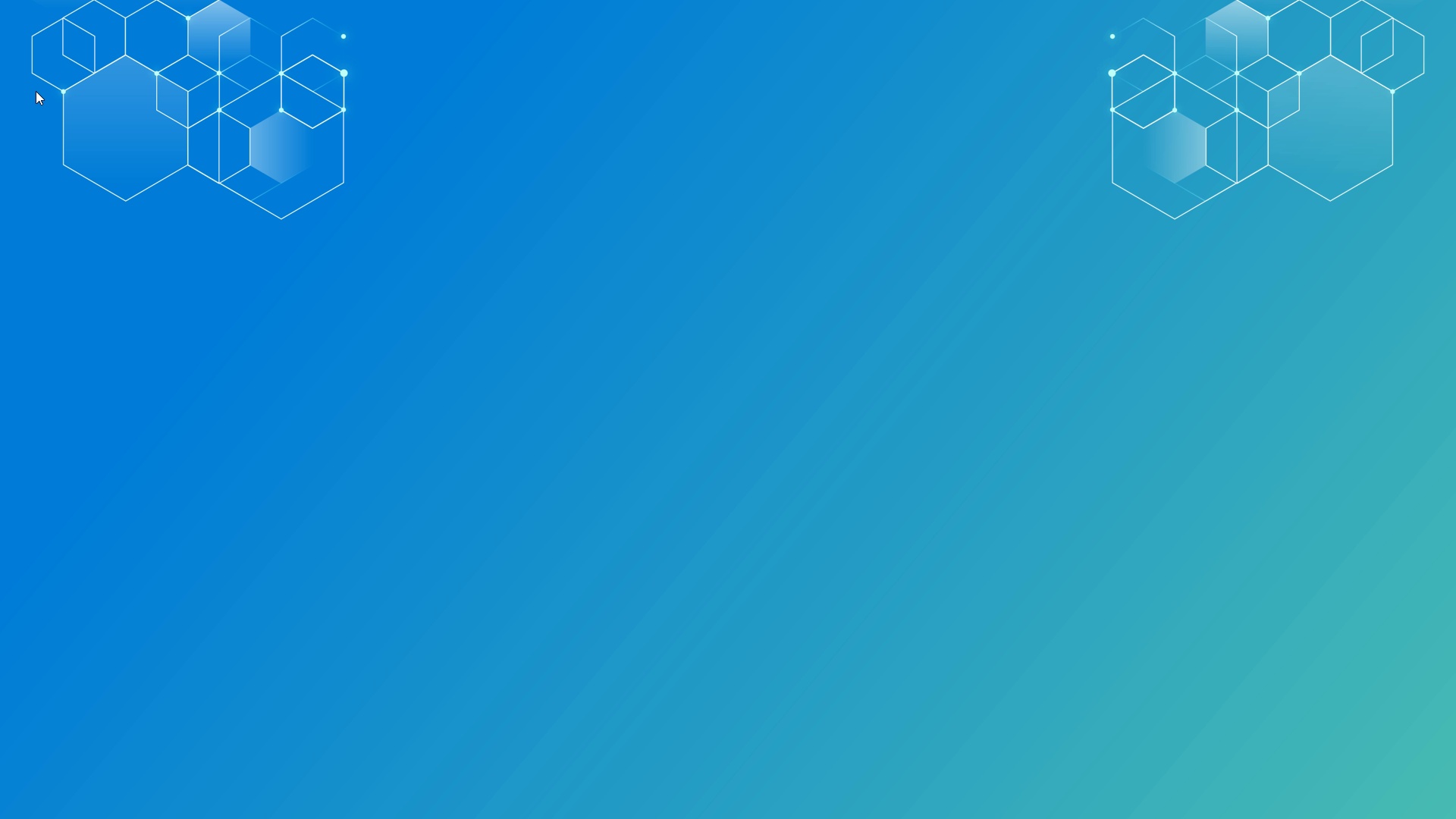 
key(ArrowDown)
 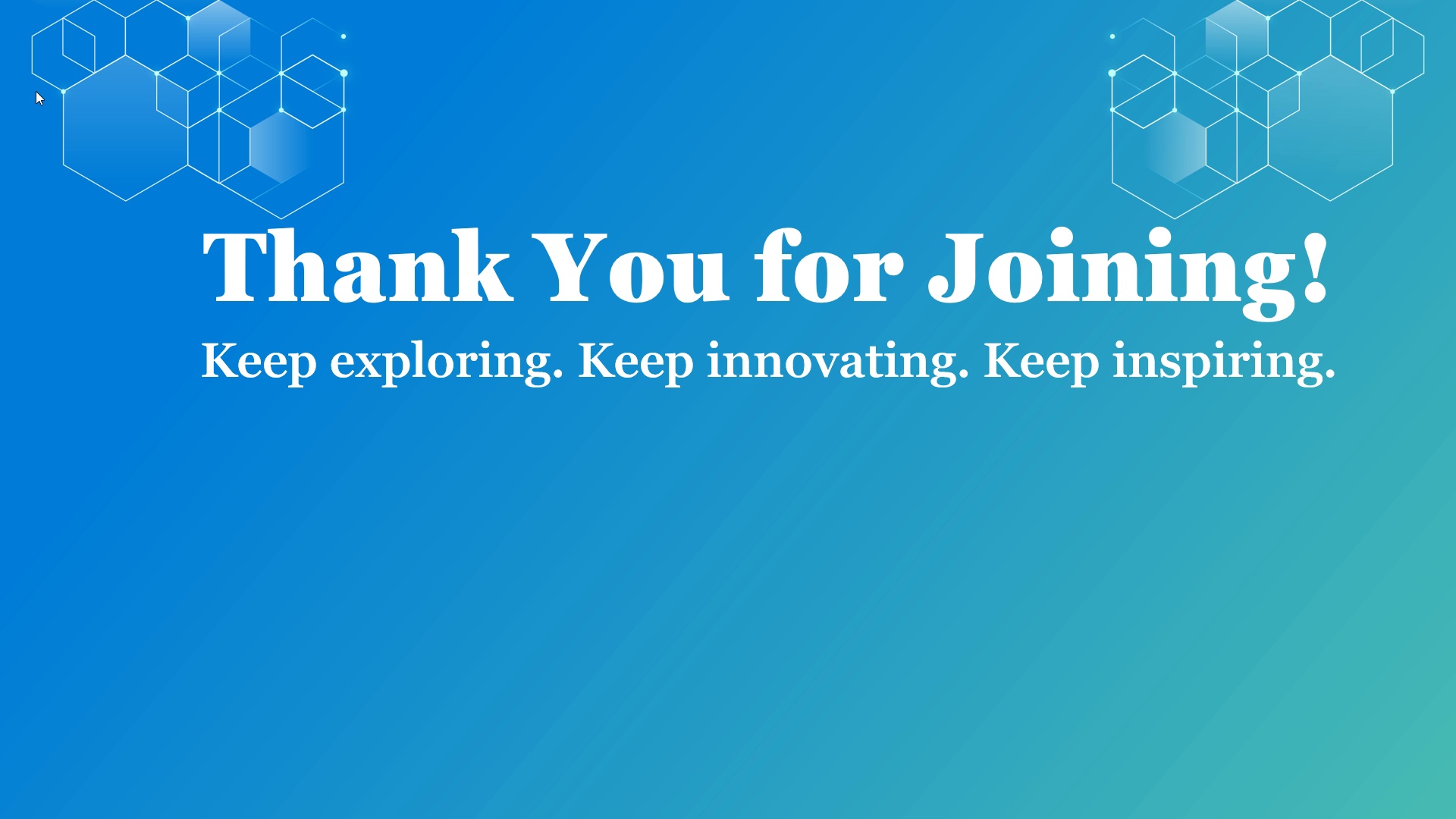 
key(ArrowDown)
 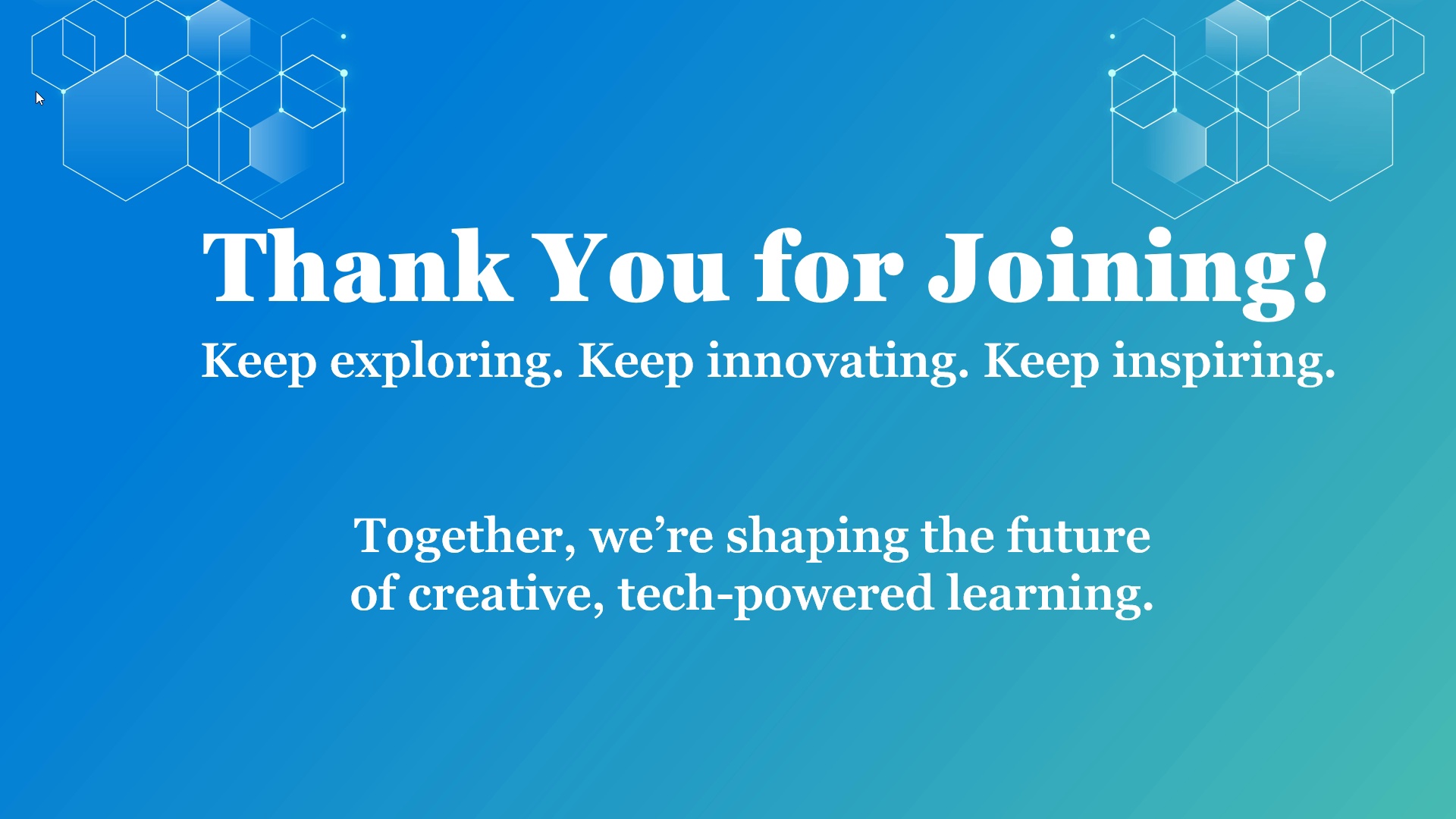 
key(ArrowDown)
 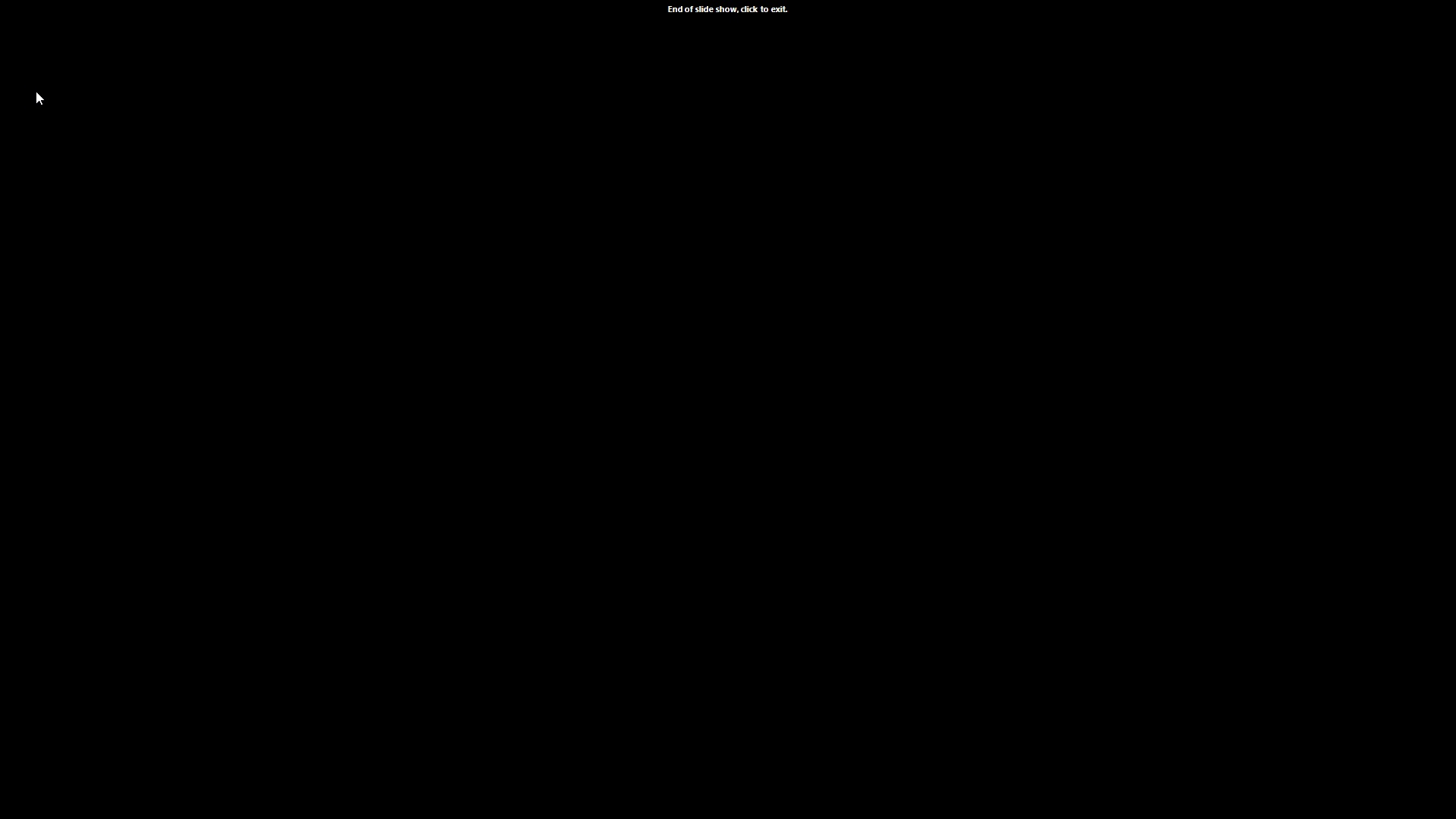 
key(ArrowDown)
 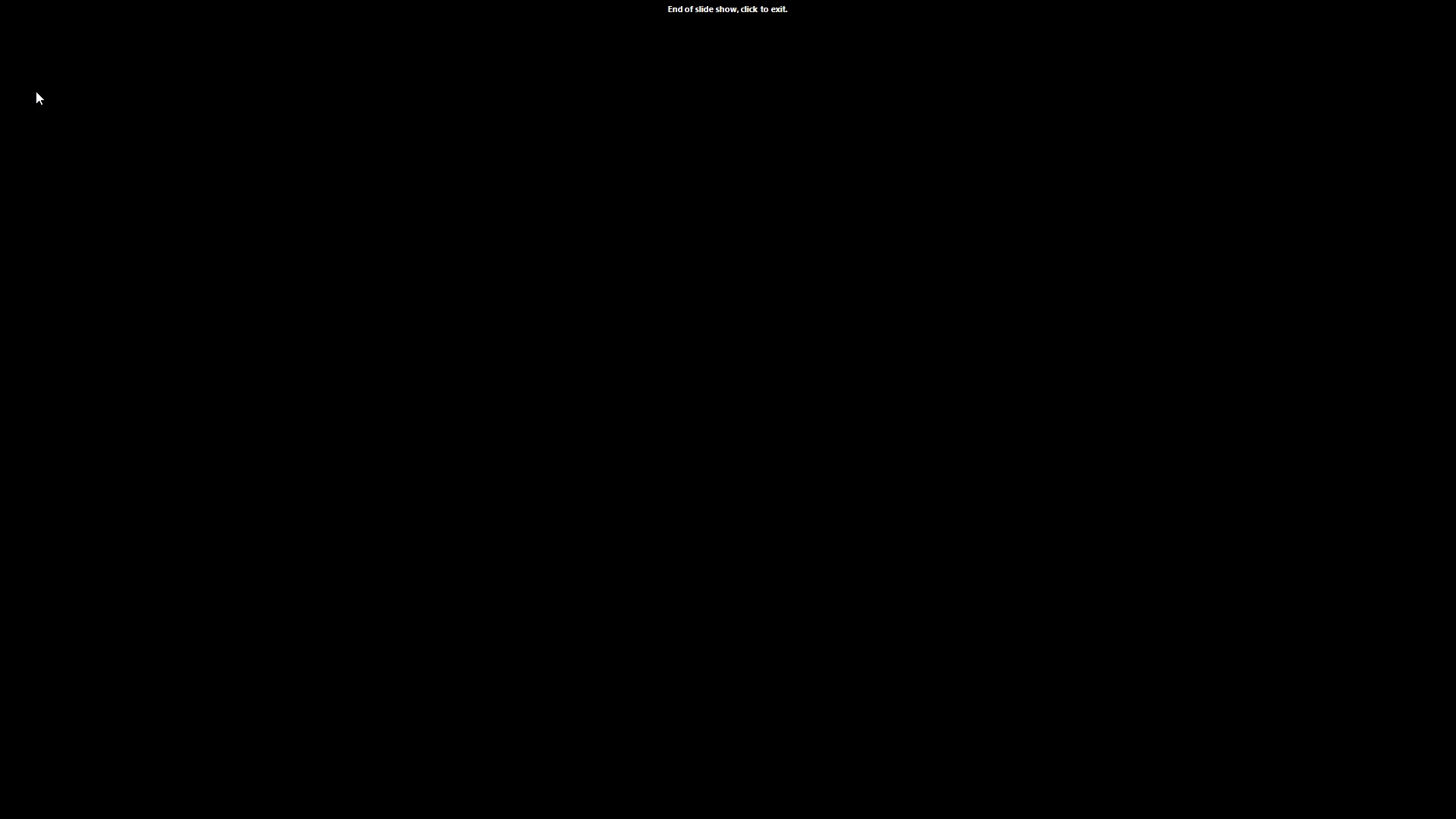 
key(ArrowDown)